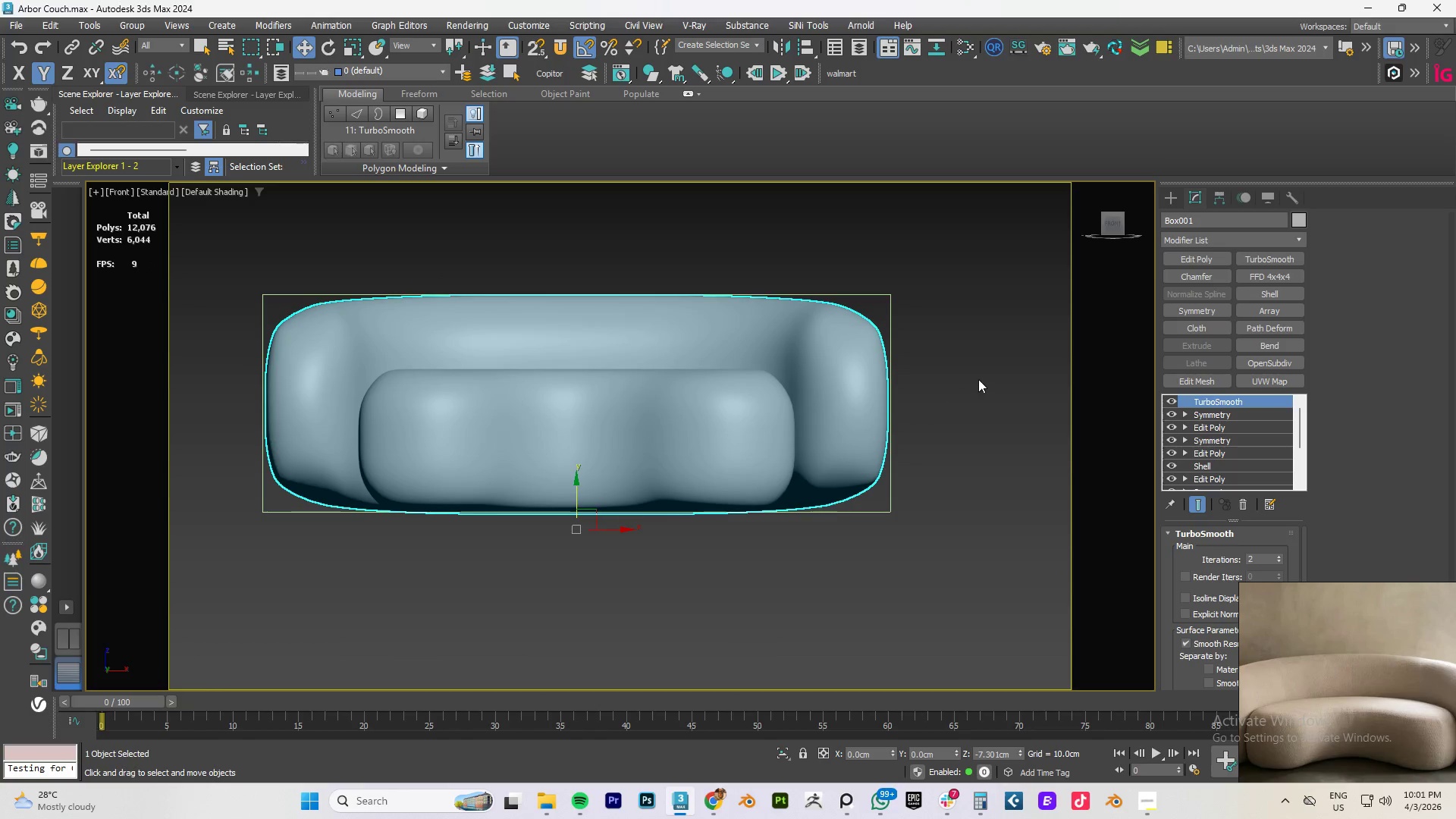 
left_click([948, 370])
 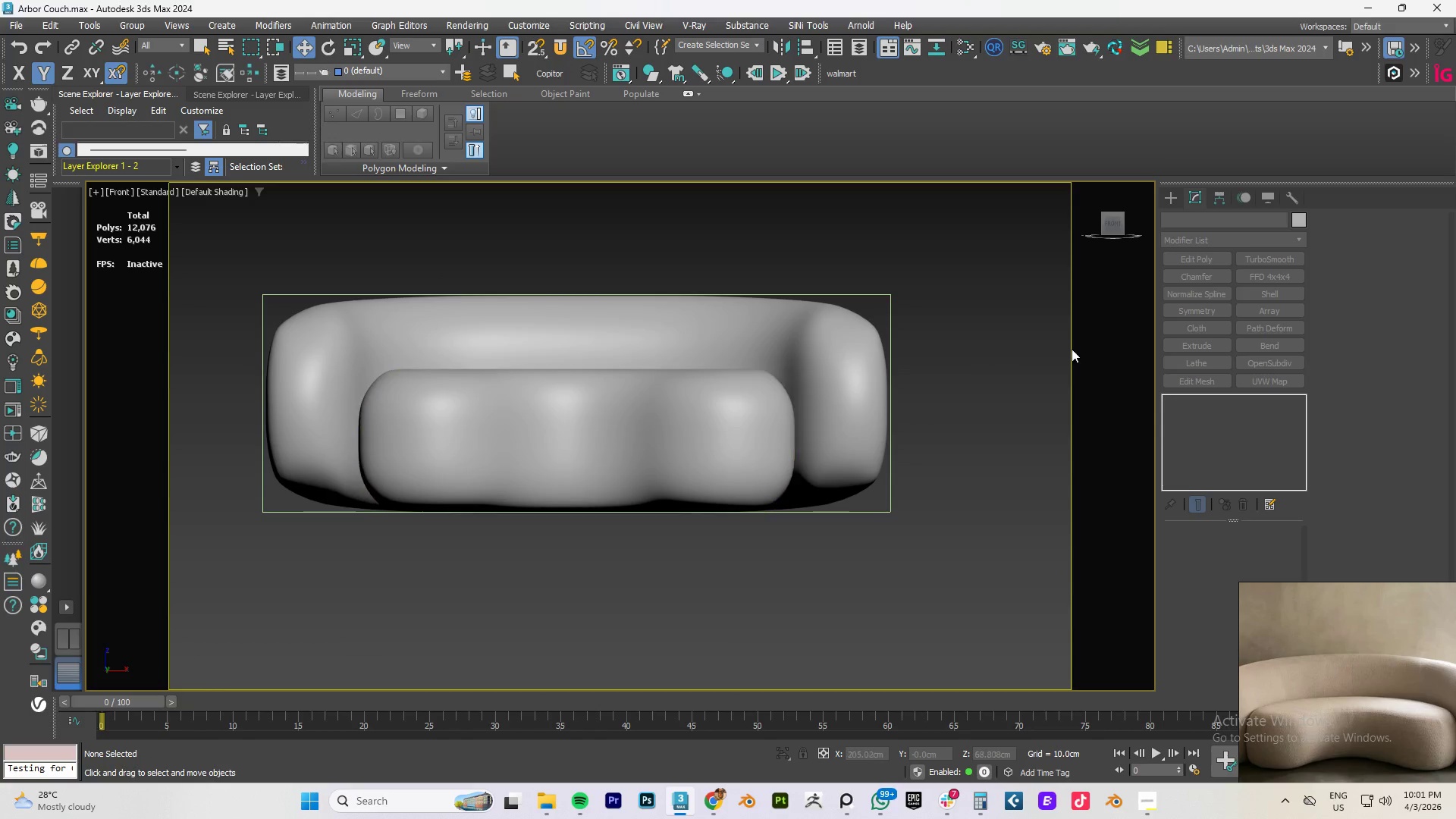 
left_click([690, 422])
 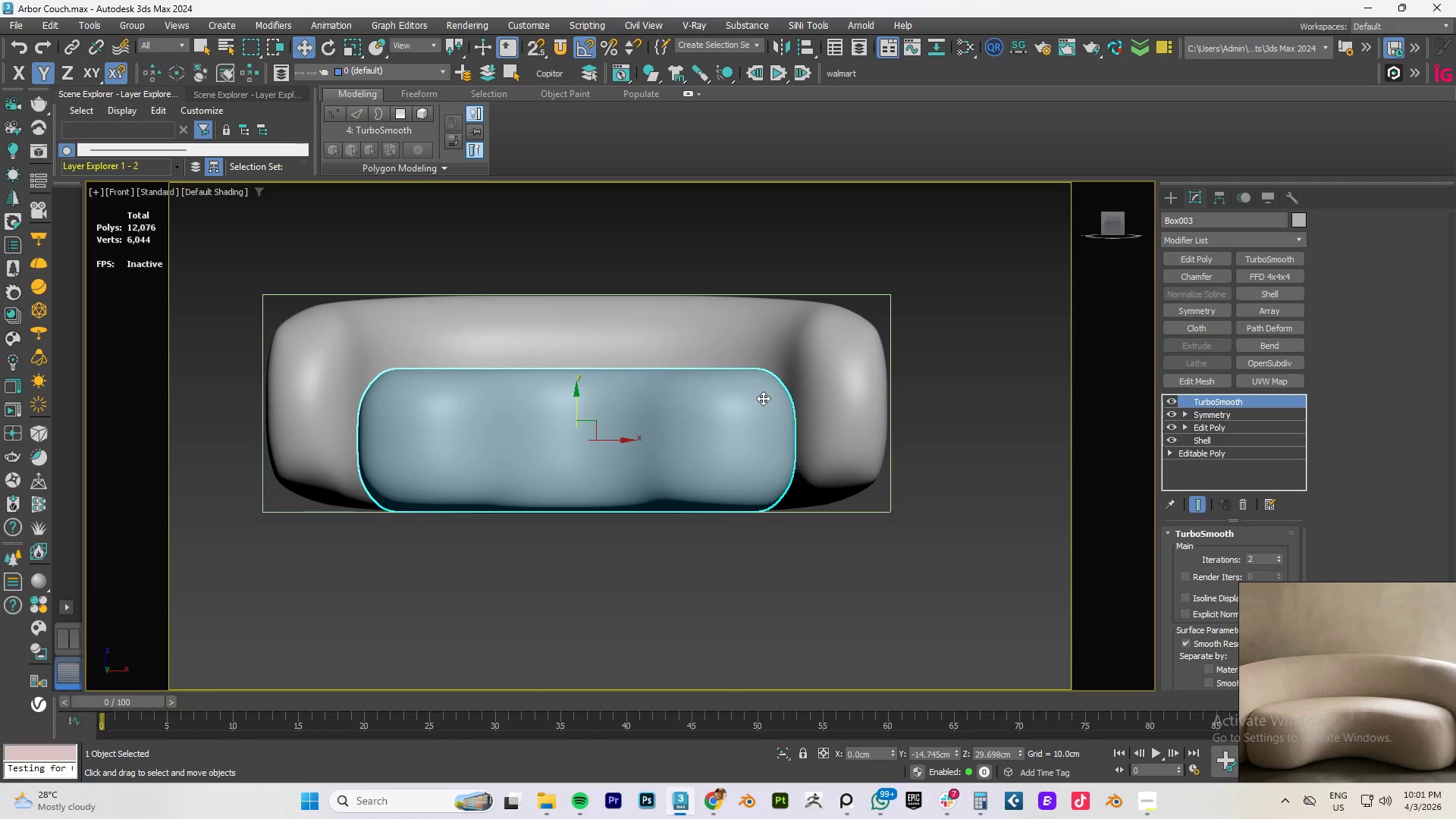 
hold_key(key=AltLeft, duration=1.5)
 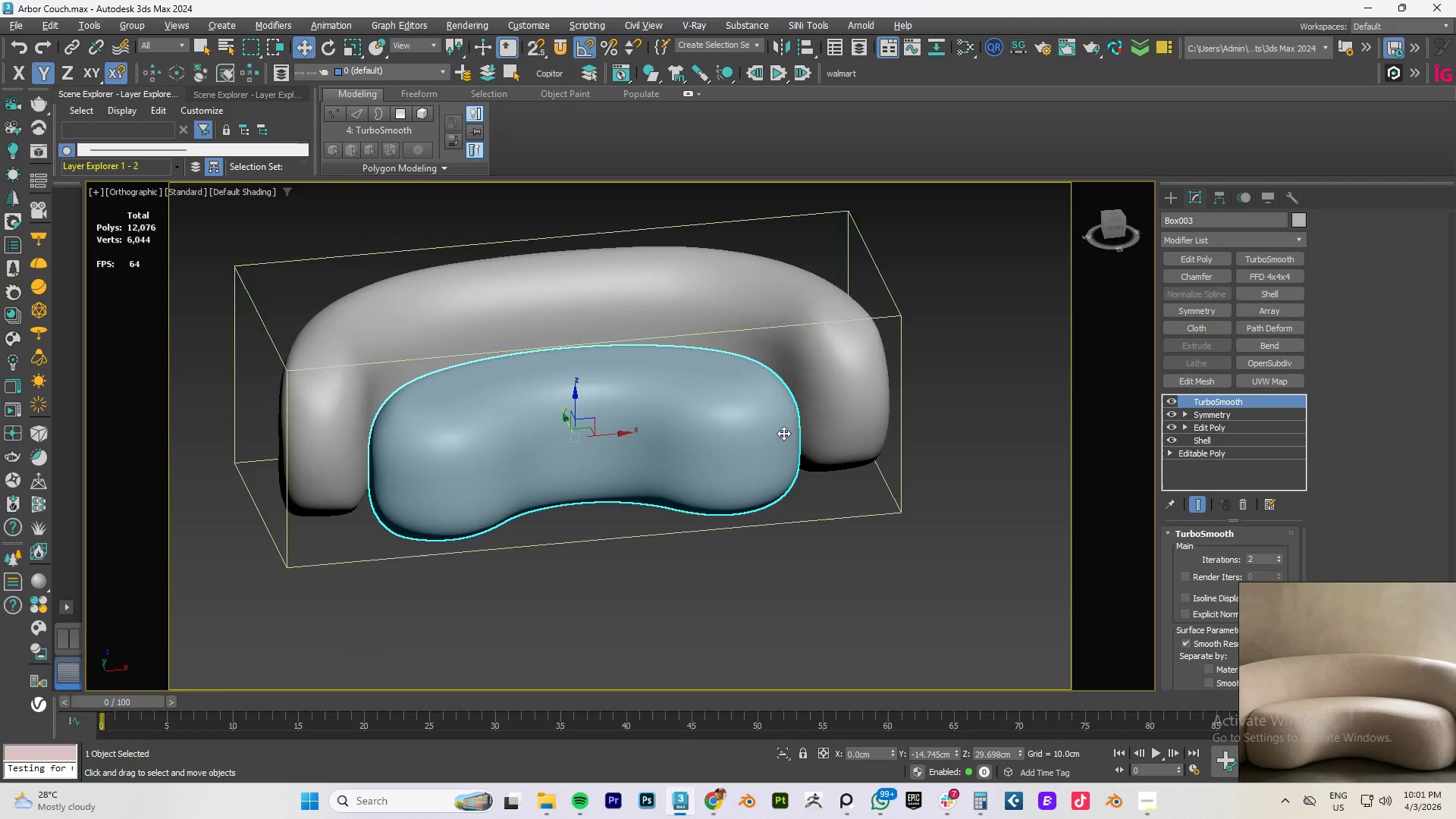 
hold_key(key=AltLeft, duration=1.52)
 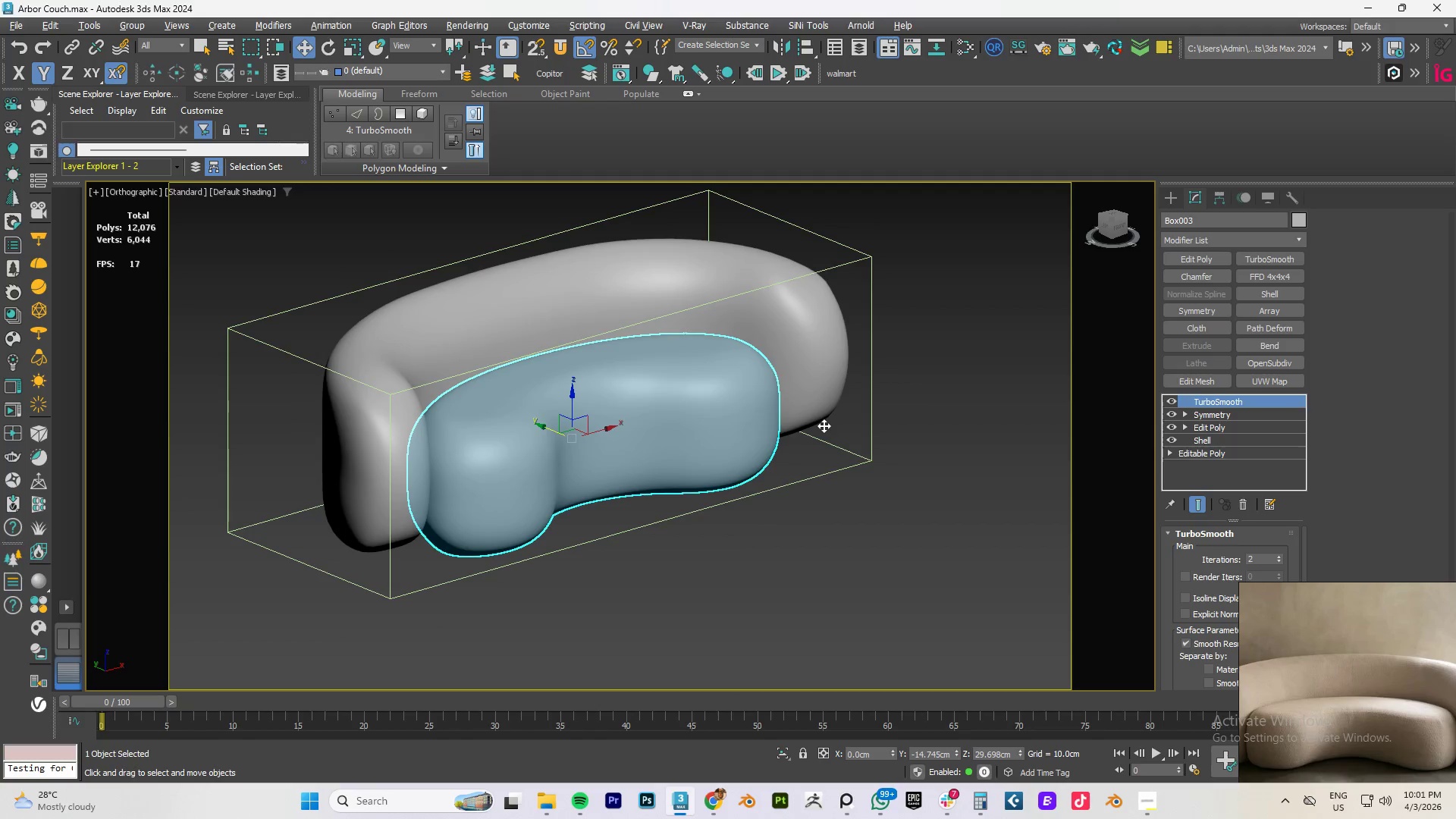 
hold_key(key=AltLeft, duration=0.89)
 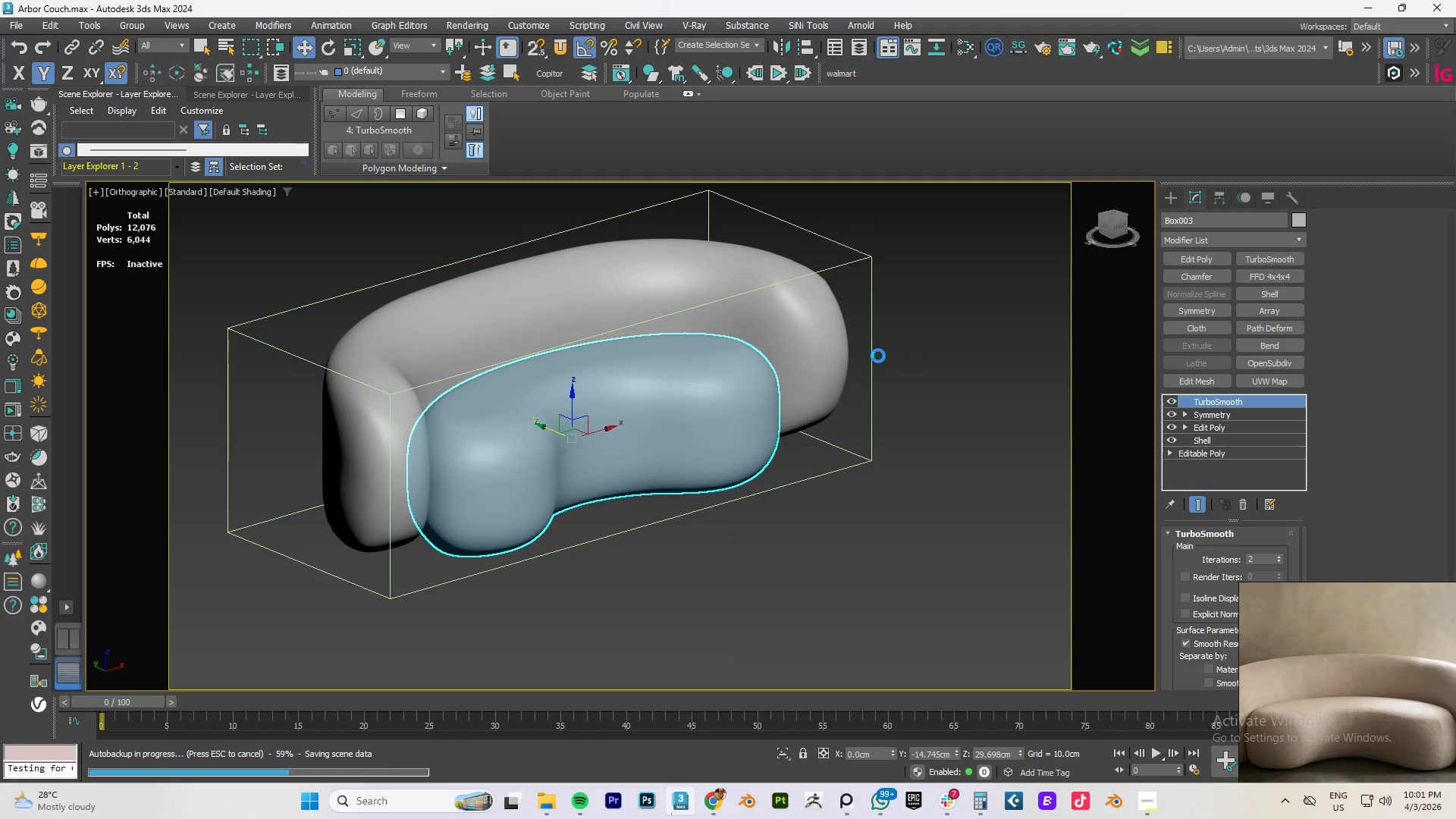 
wait(13.31)
 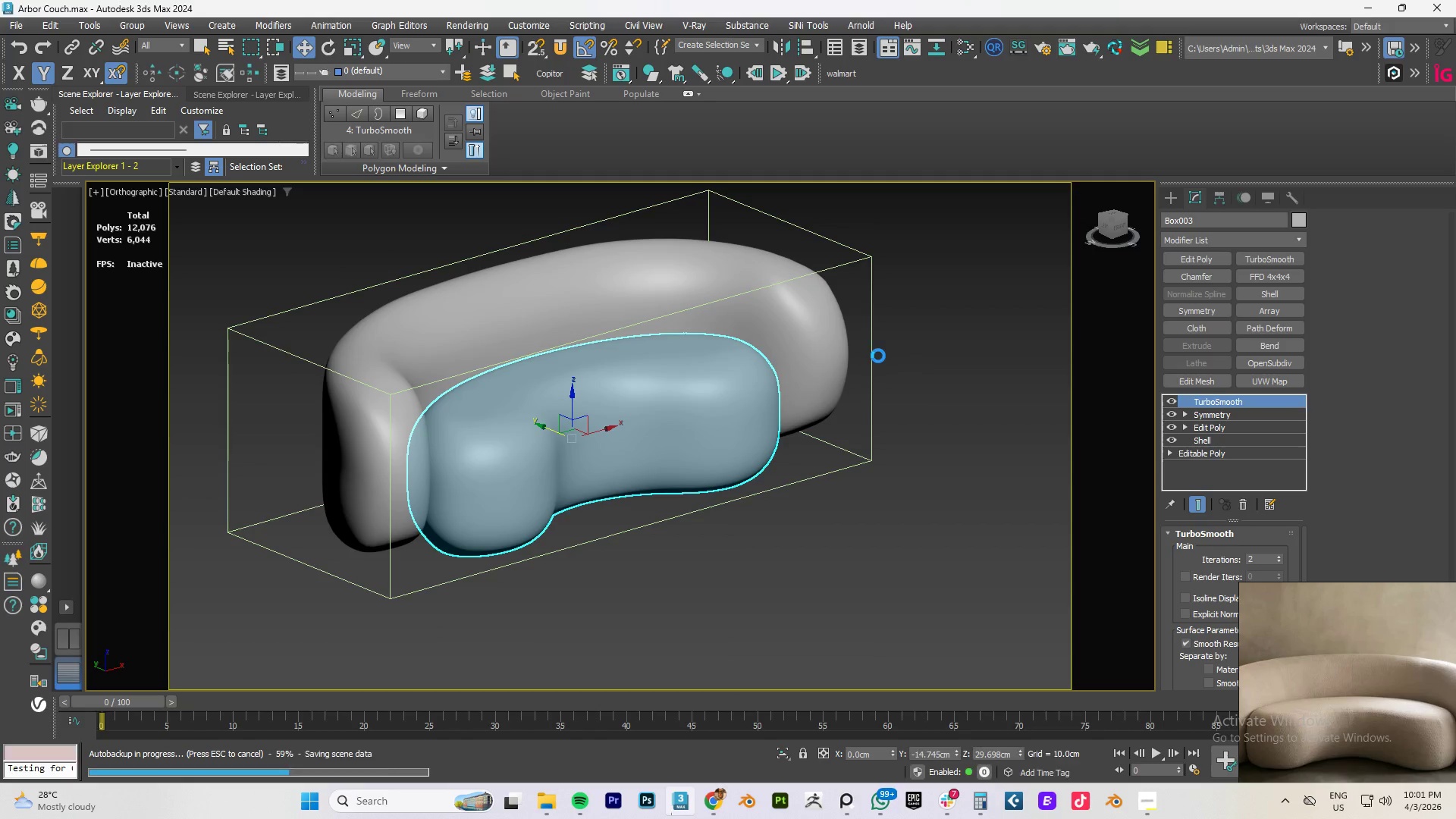 
left_click([1135, 804])